 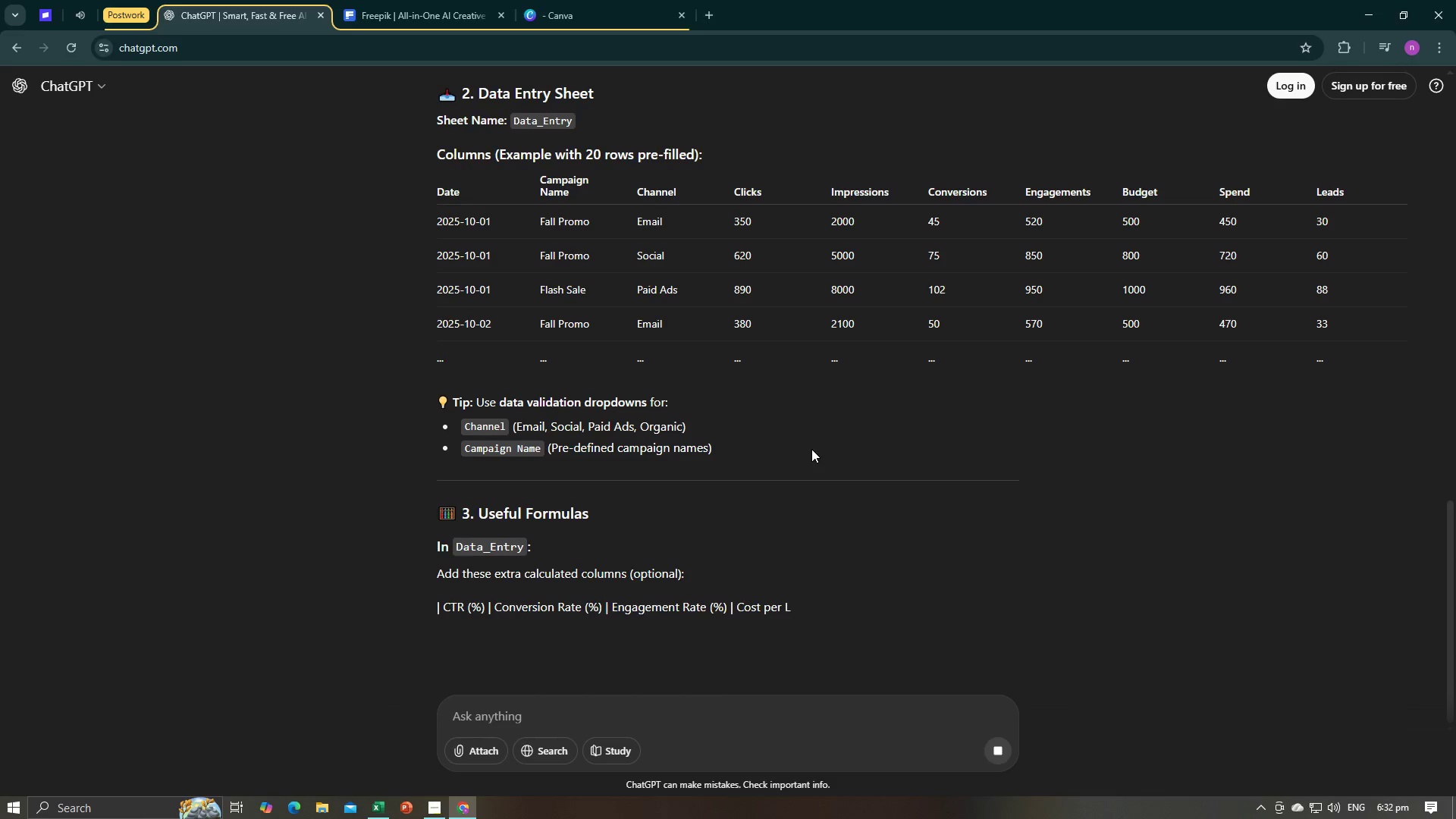 
left_click([545, 359])
 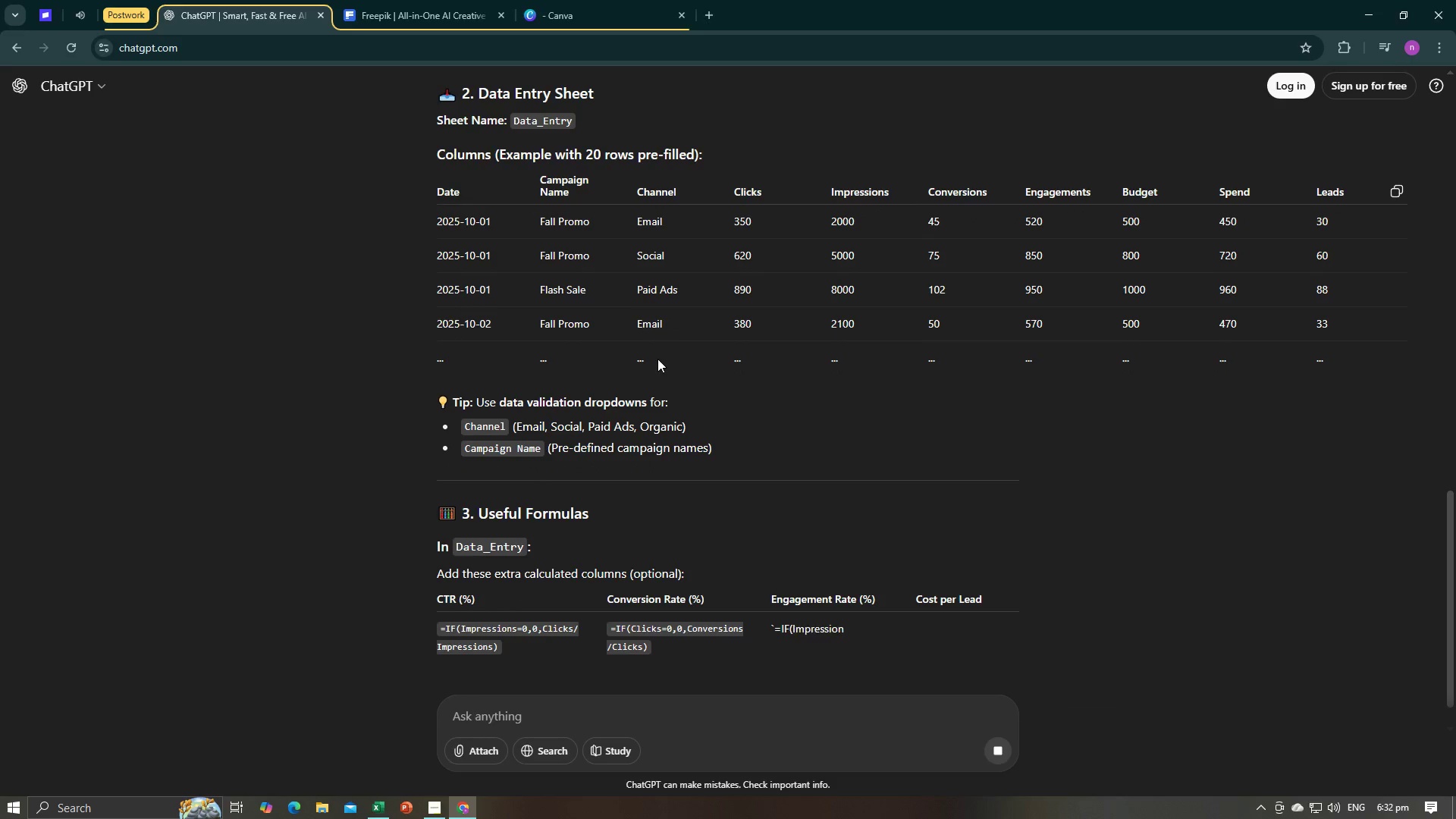 
left_click([657, 359])
 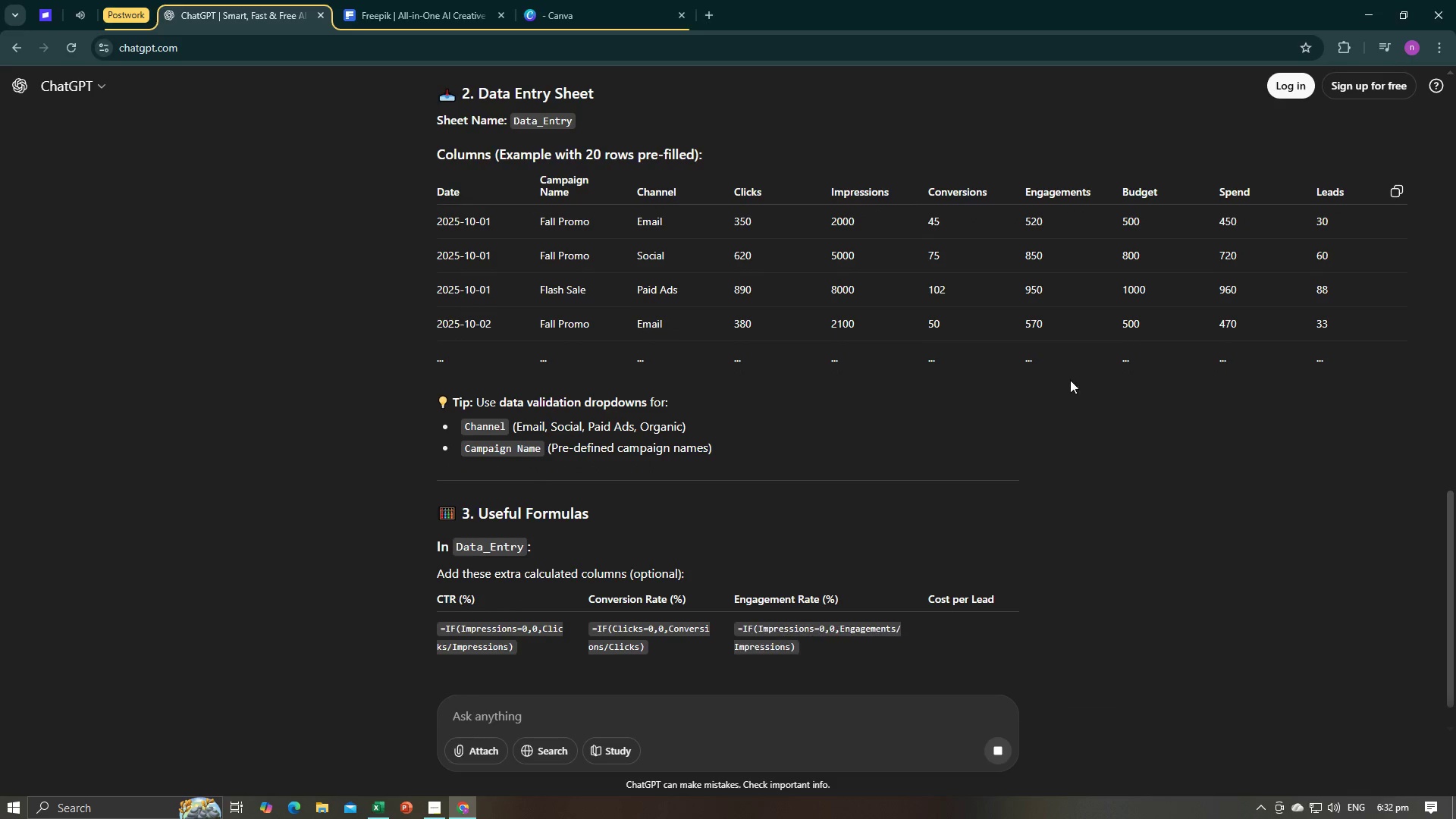 
triple_click([1071, 380])
 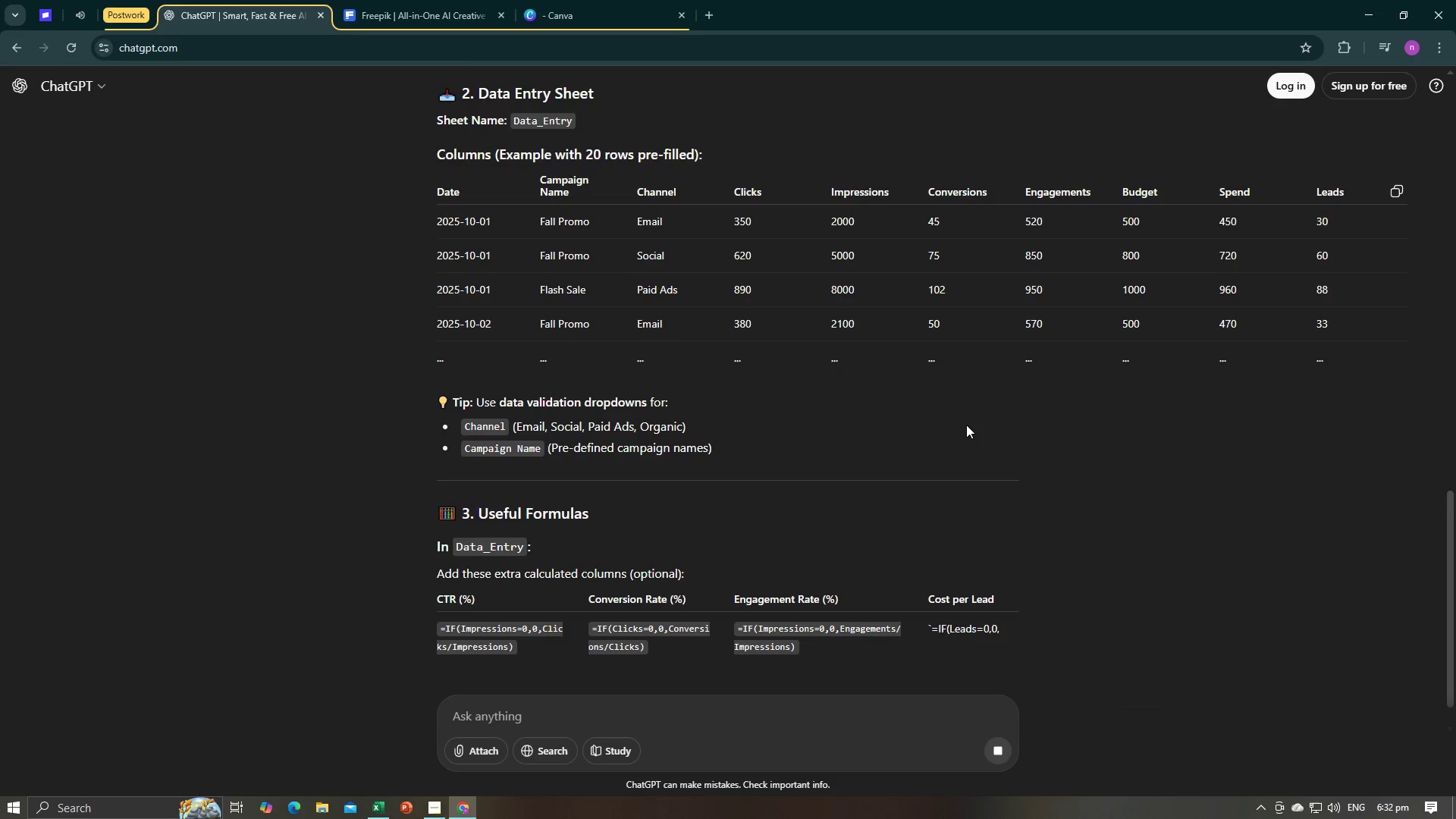 
scroll: coordinate [966, 425], scroll_direction: down, amount: 4.0
 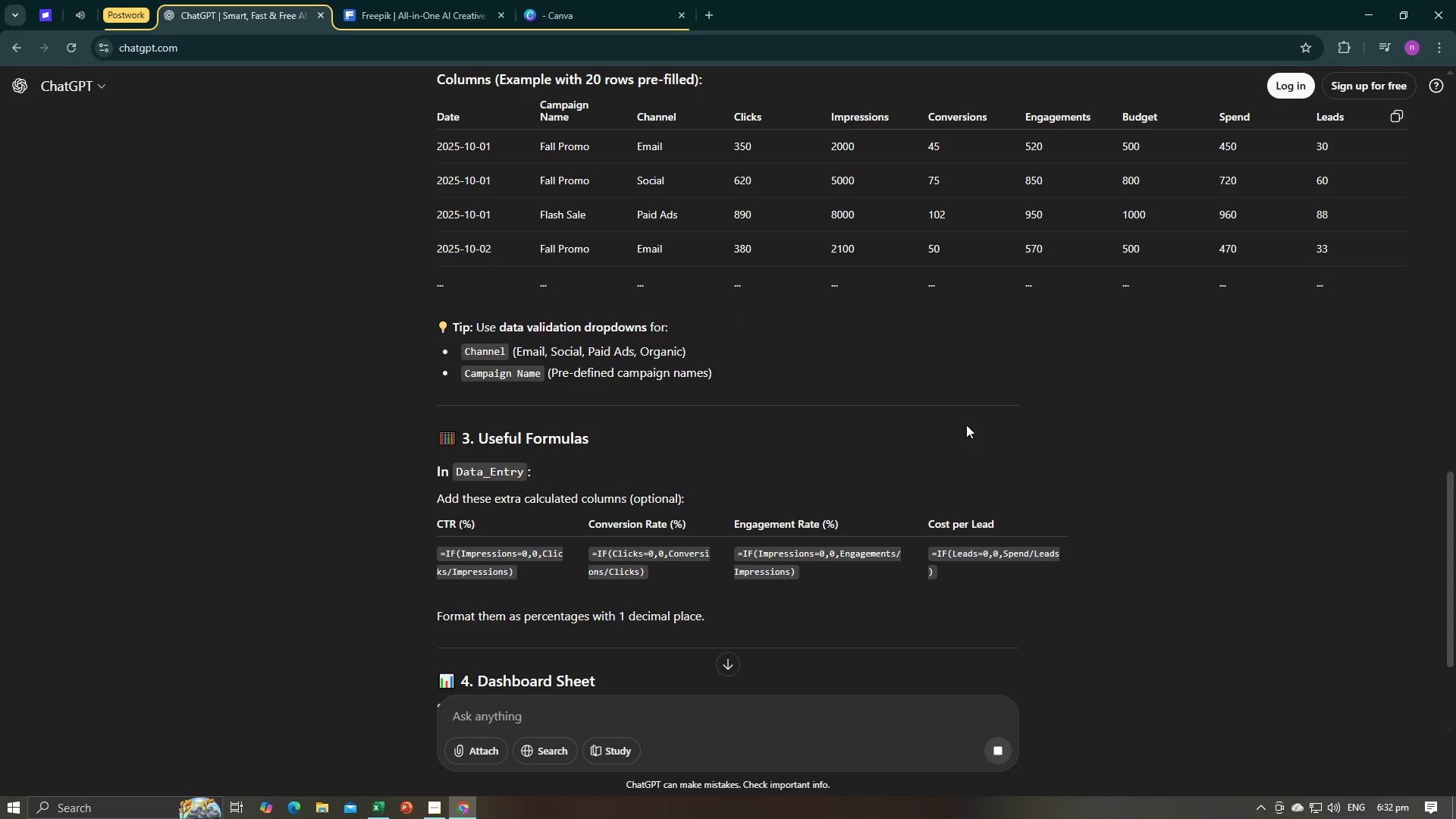 
scroll: coordinate [966, 425], scroll_direction: up, amount: 1.0
 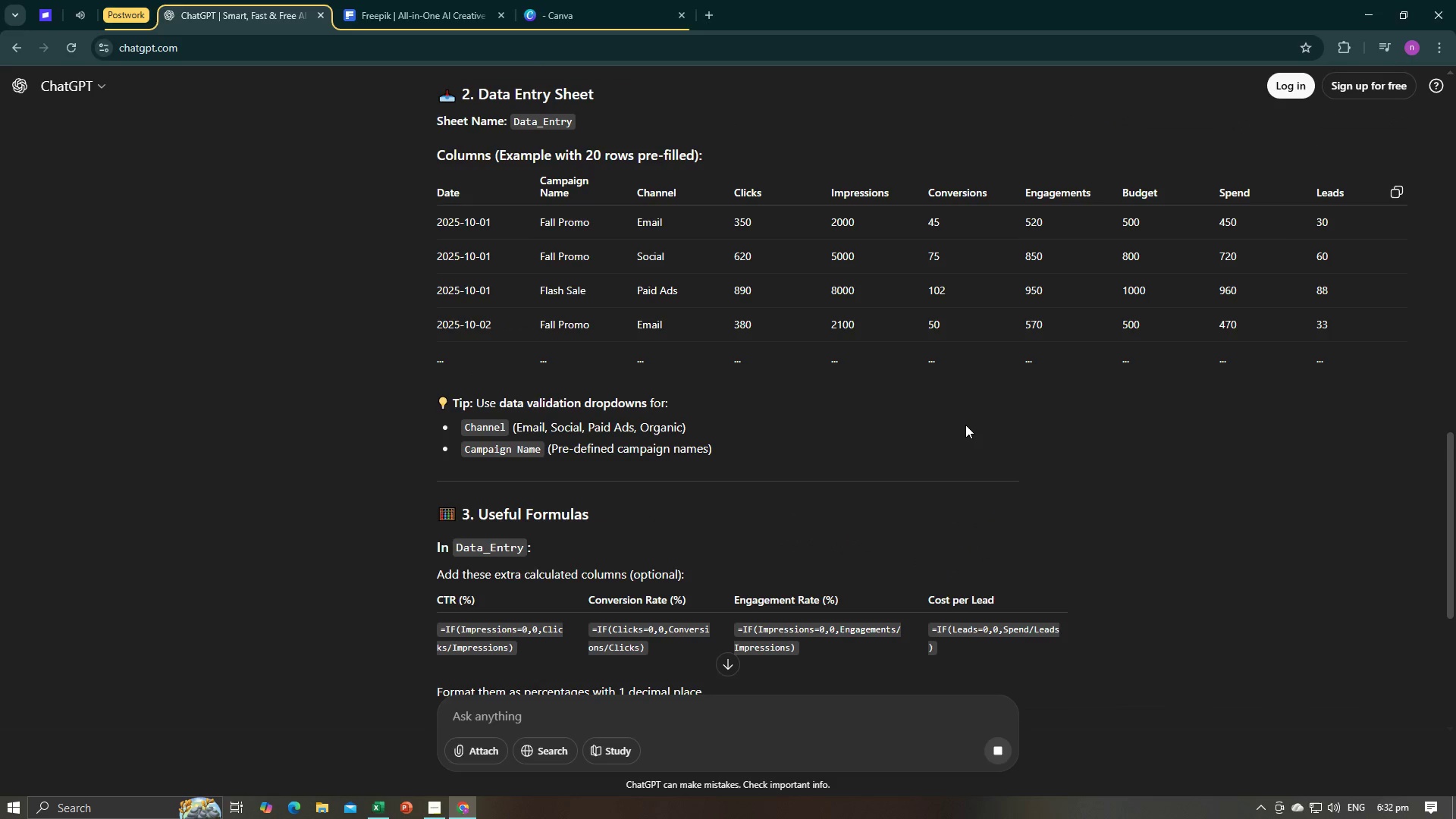 
scroll: coordinate [965, 425], scroll_direction: down, amount: 18.0
 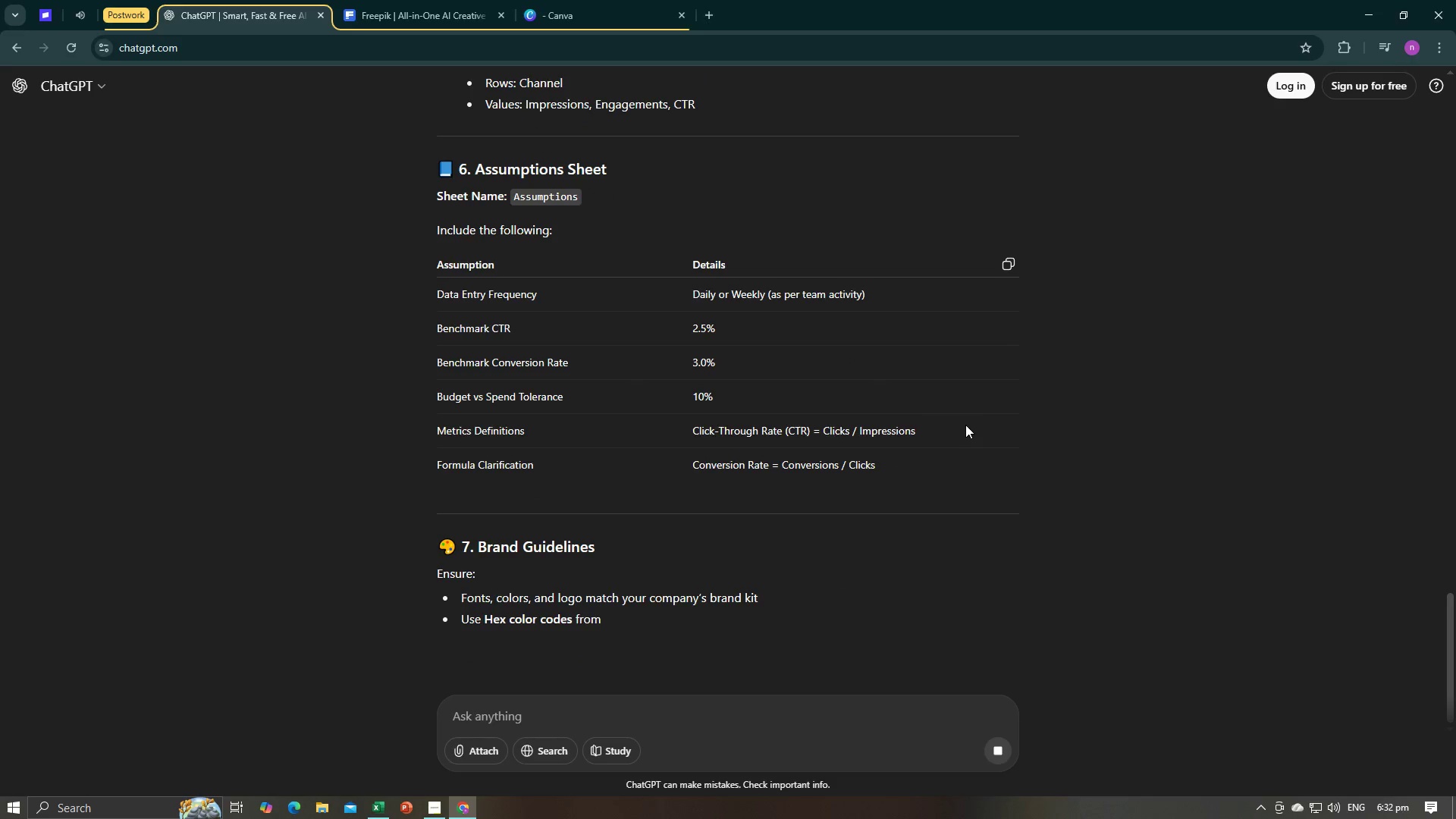 
scroll: coordinate [966, 424], scroll_direction: down, amount: 2.0
 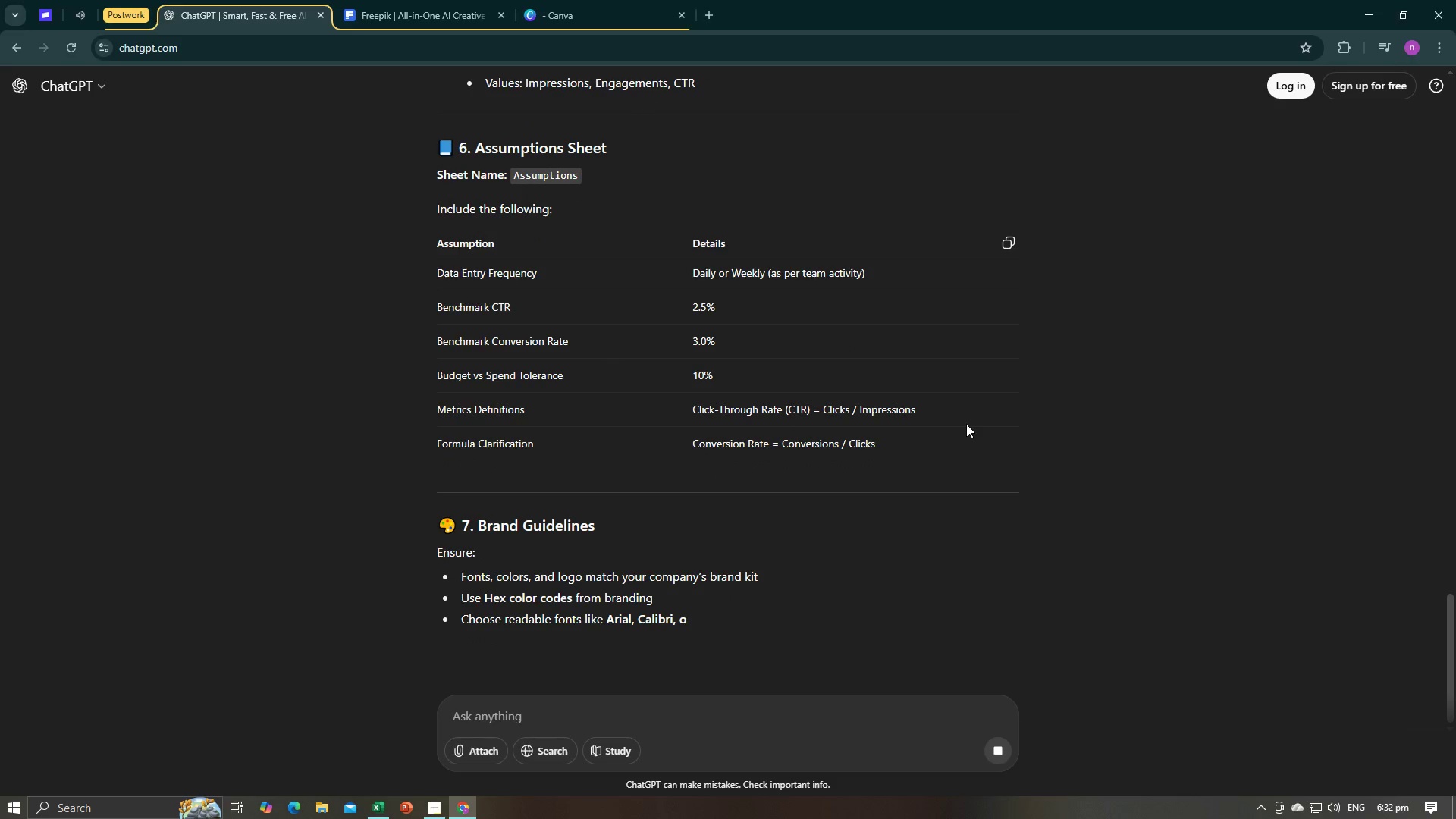 
key(Alt+AltLeft)
 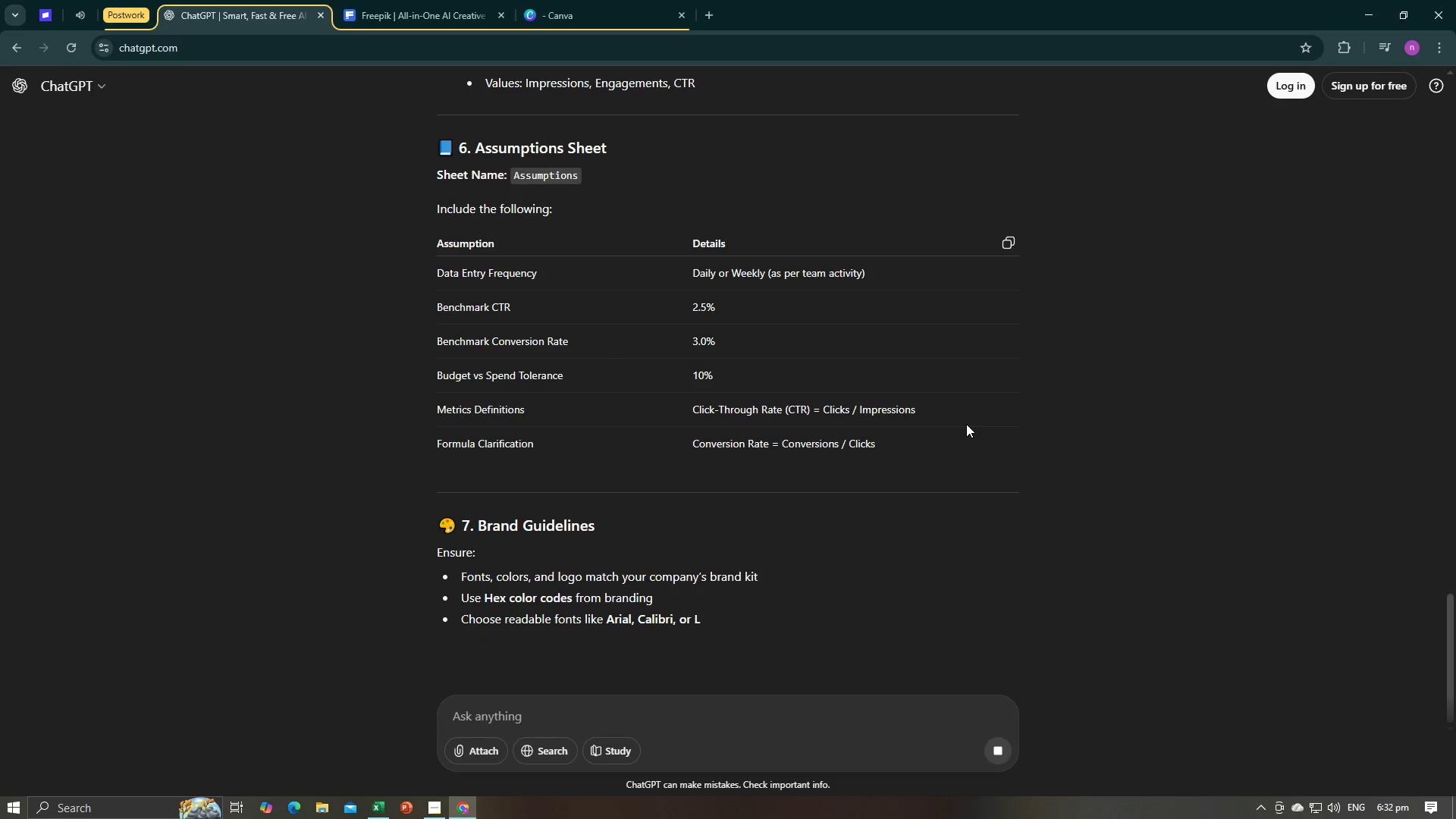 
key(Alt+Tab)